 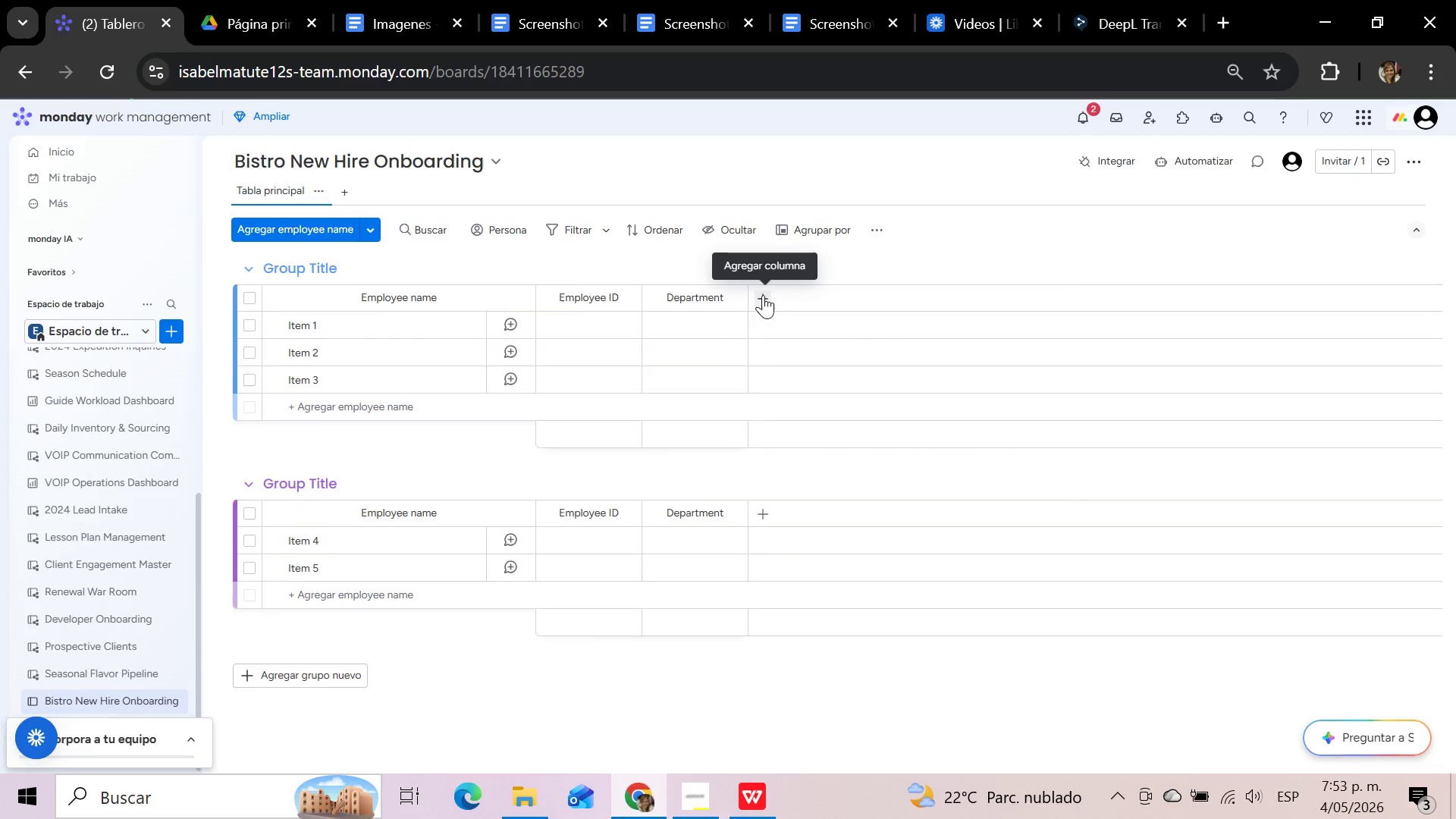 
left_click([695, 360])
 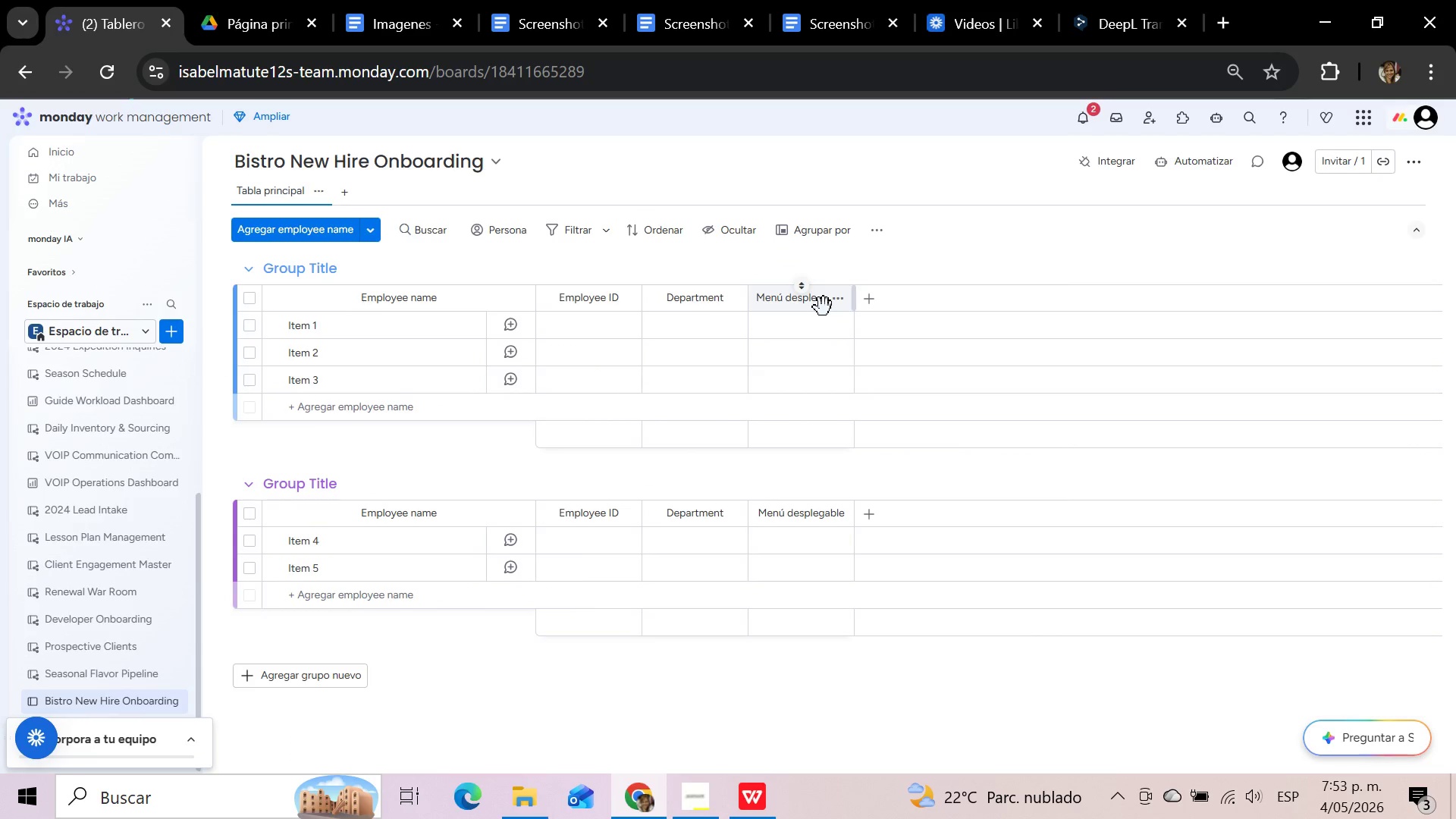 
left_click([821, 299])
 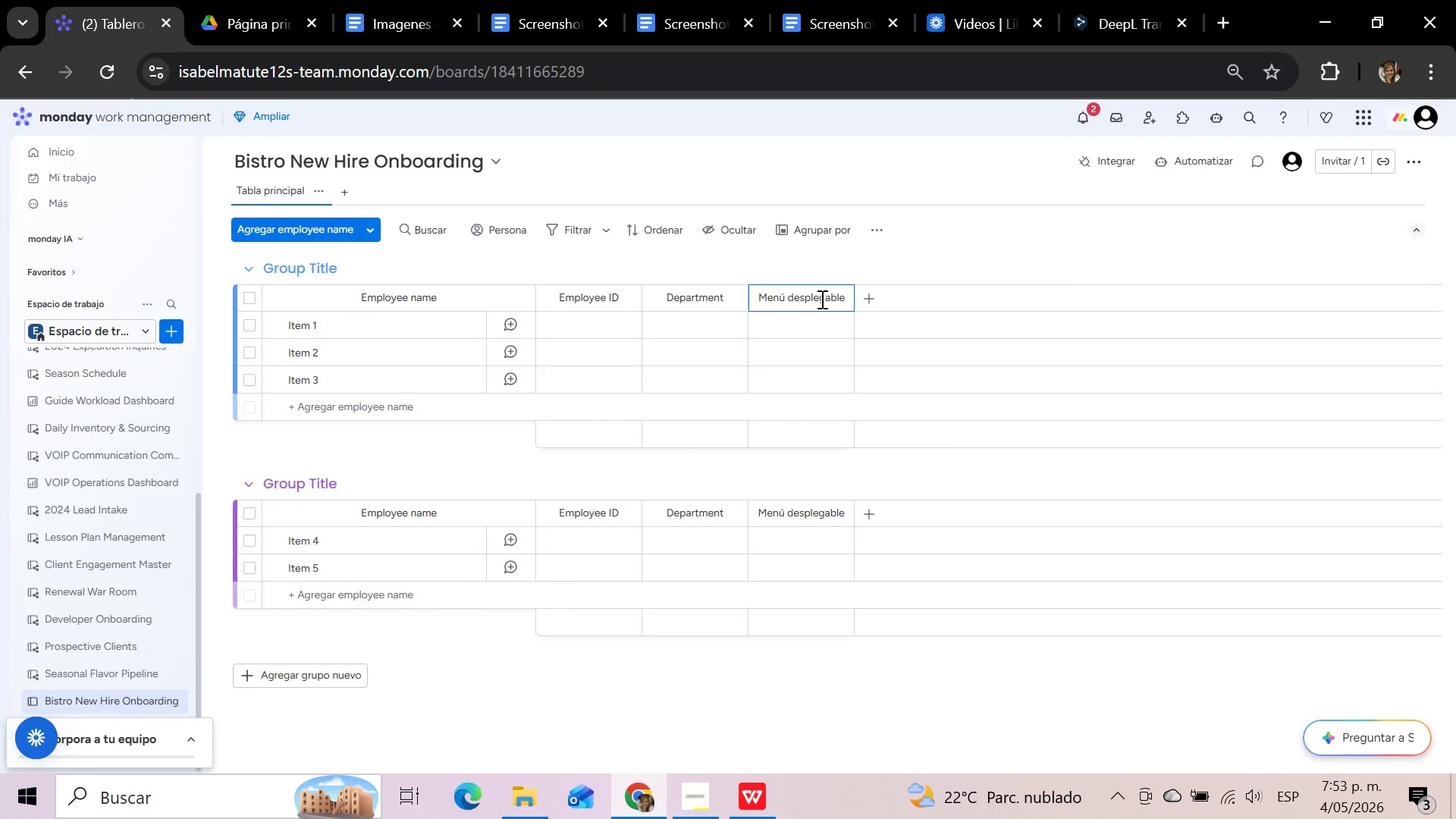 
hold_key(key=Backspace, duration=1.52)
 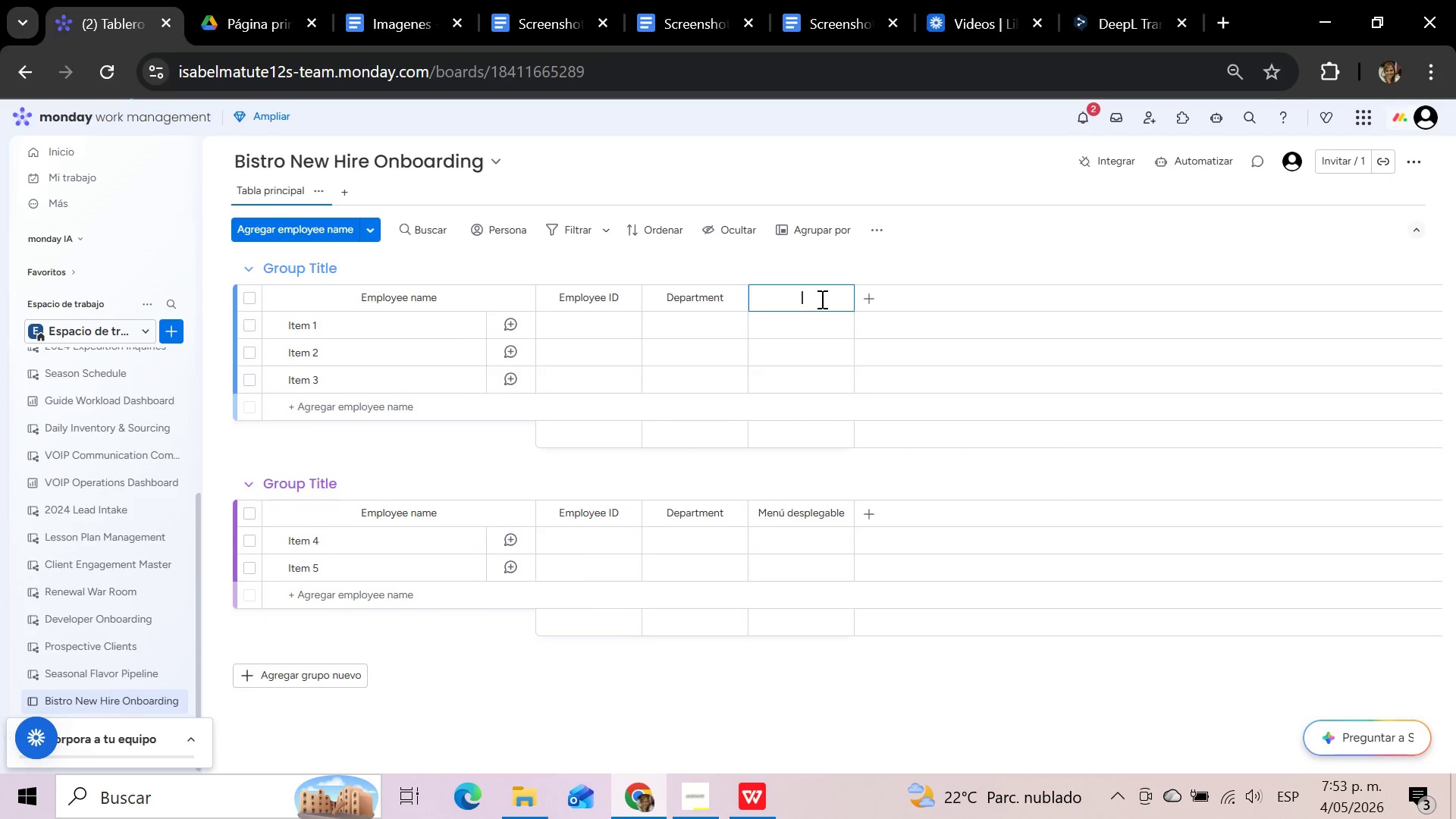 
hold_key(key=Backspace, duration=0.47)
 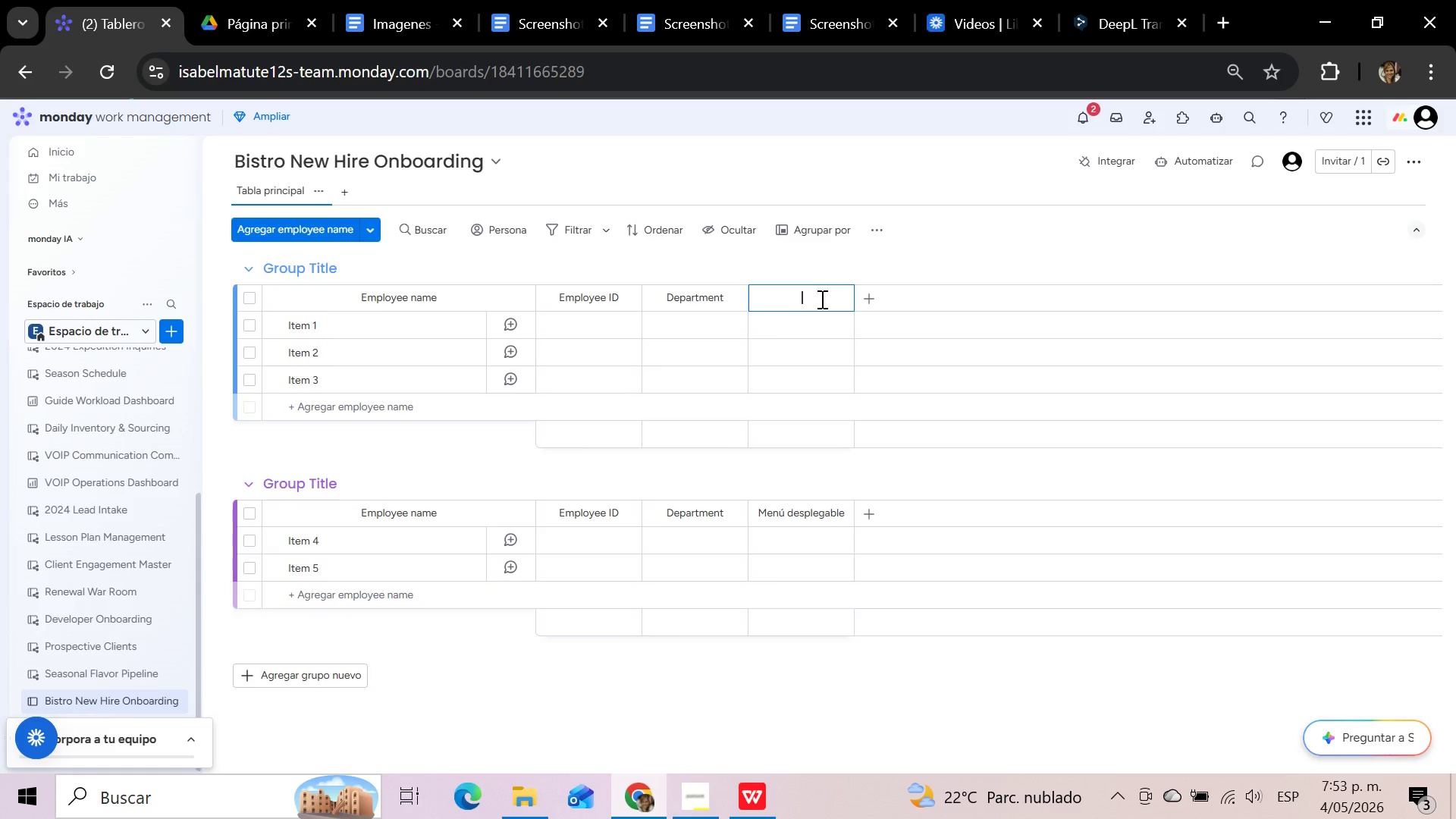 
type(Posi)
 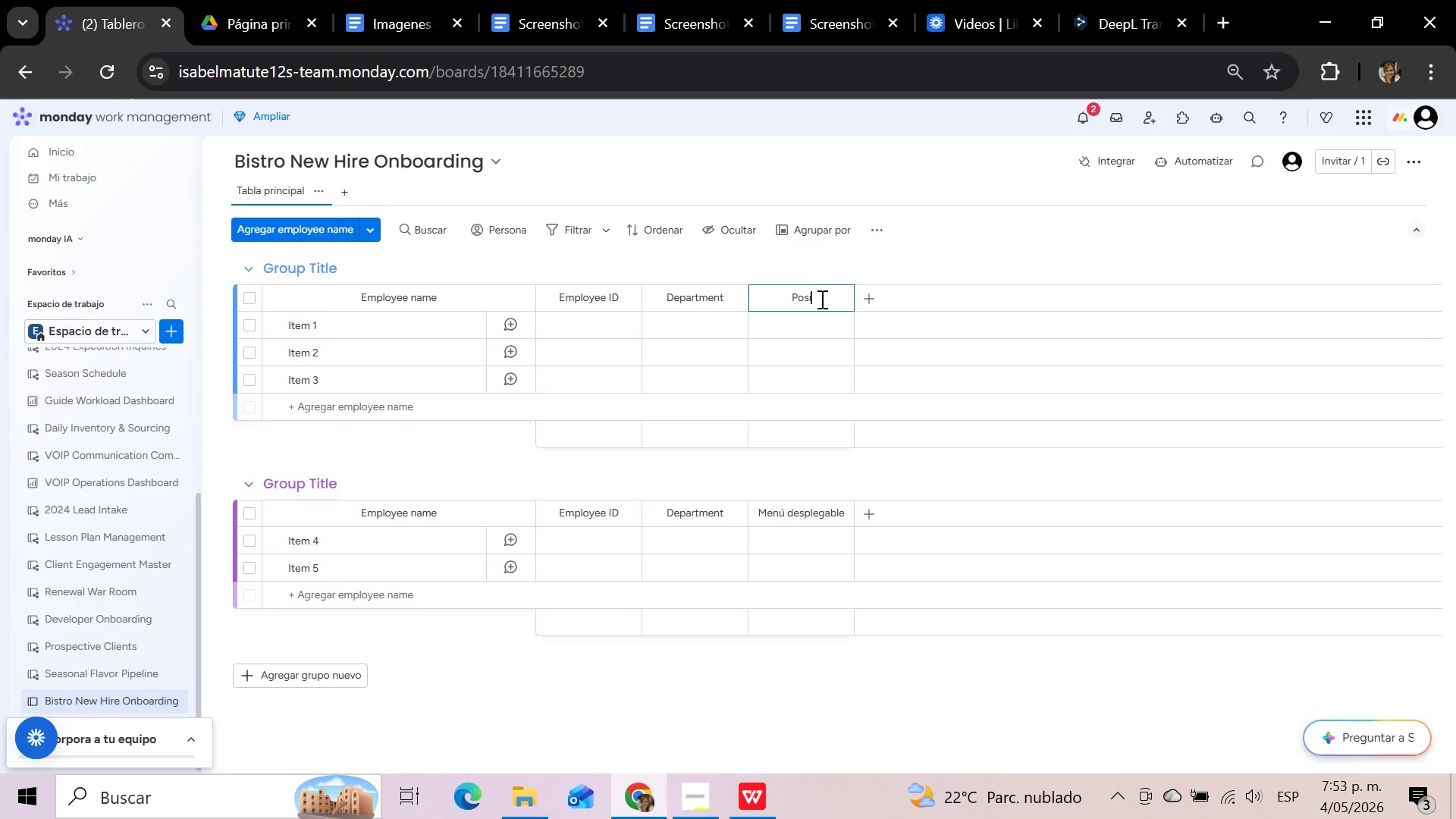 
type(tion)
 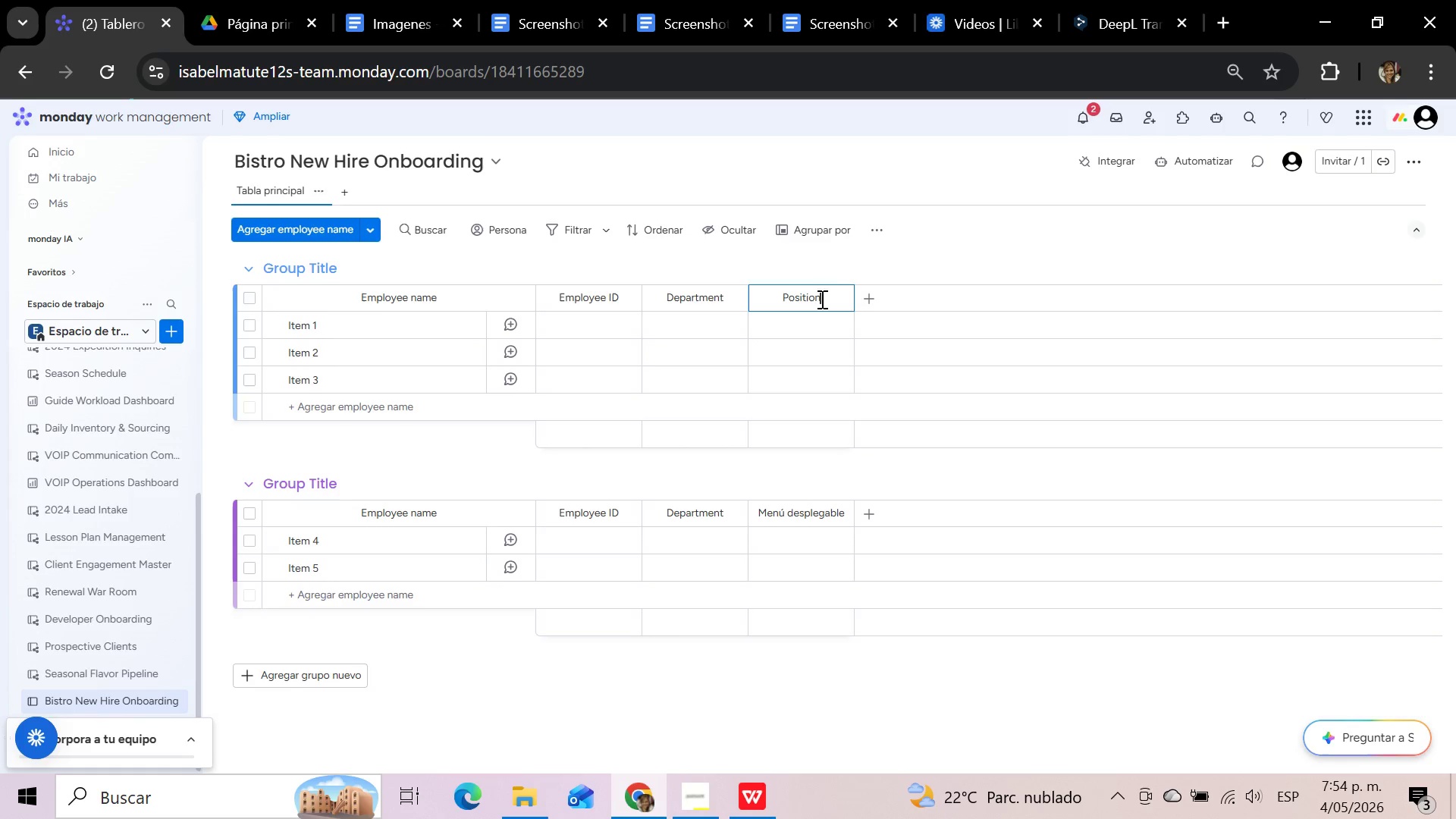 
left_click([918, 249])
 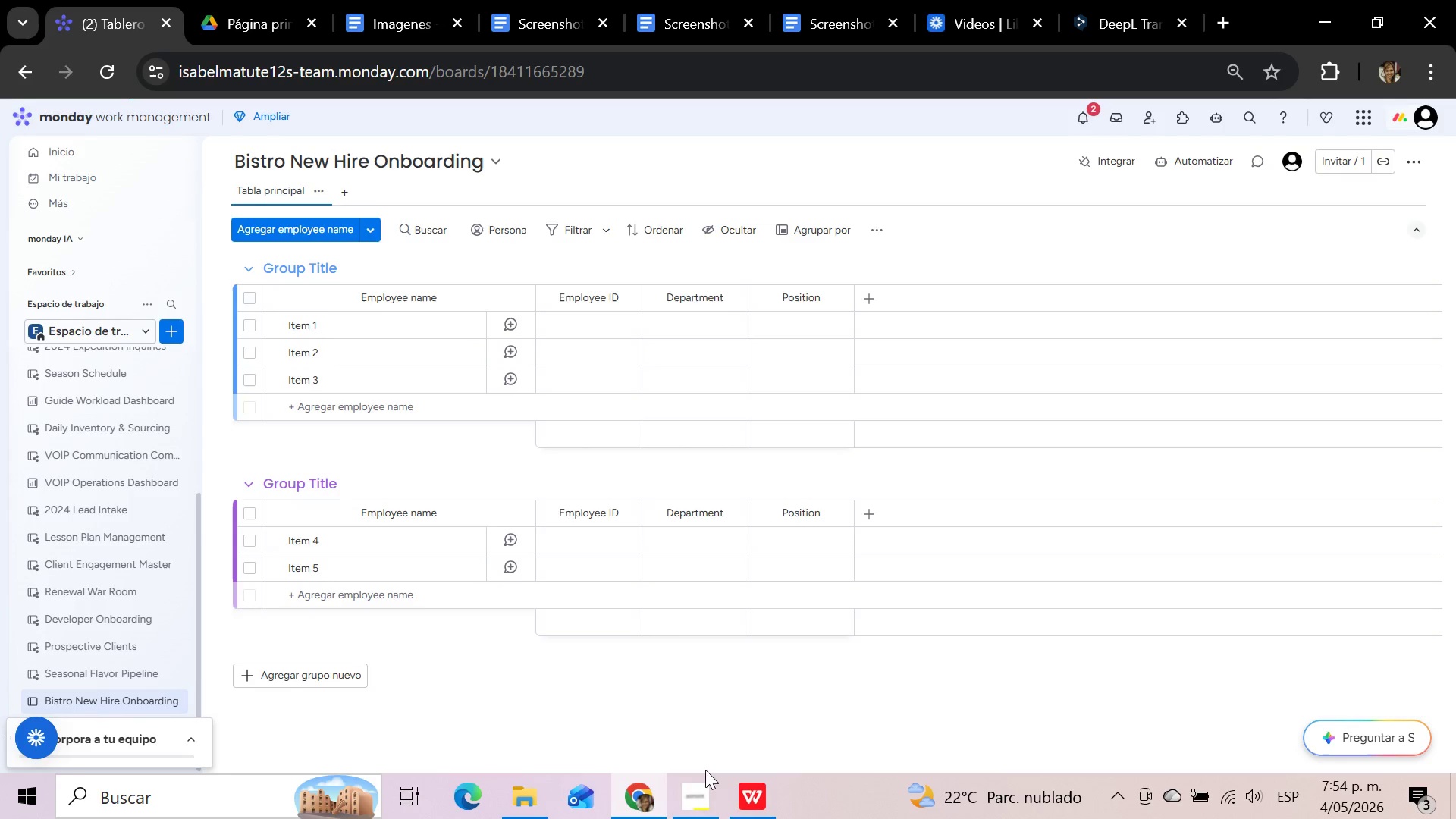 
left_click([746, 796])
 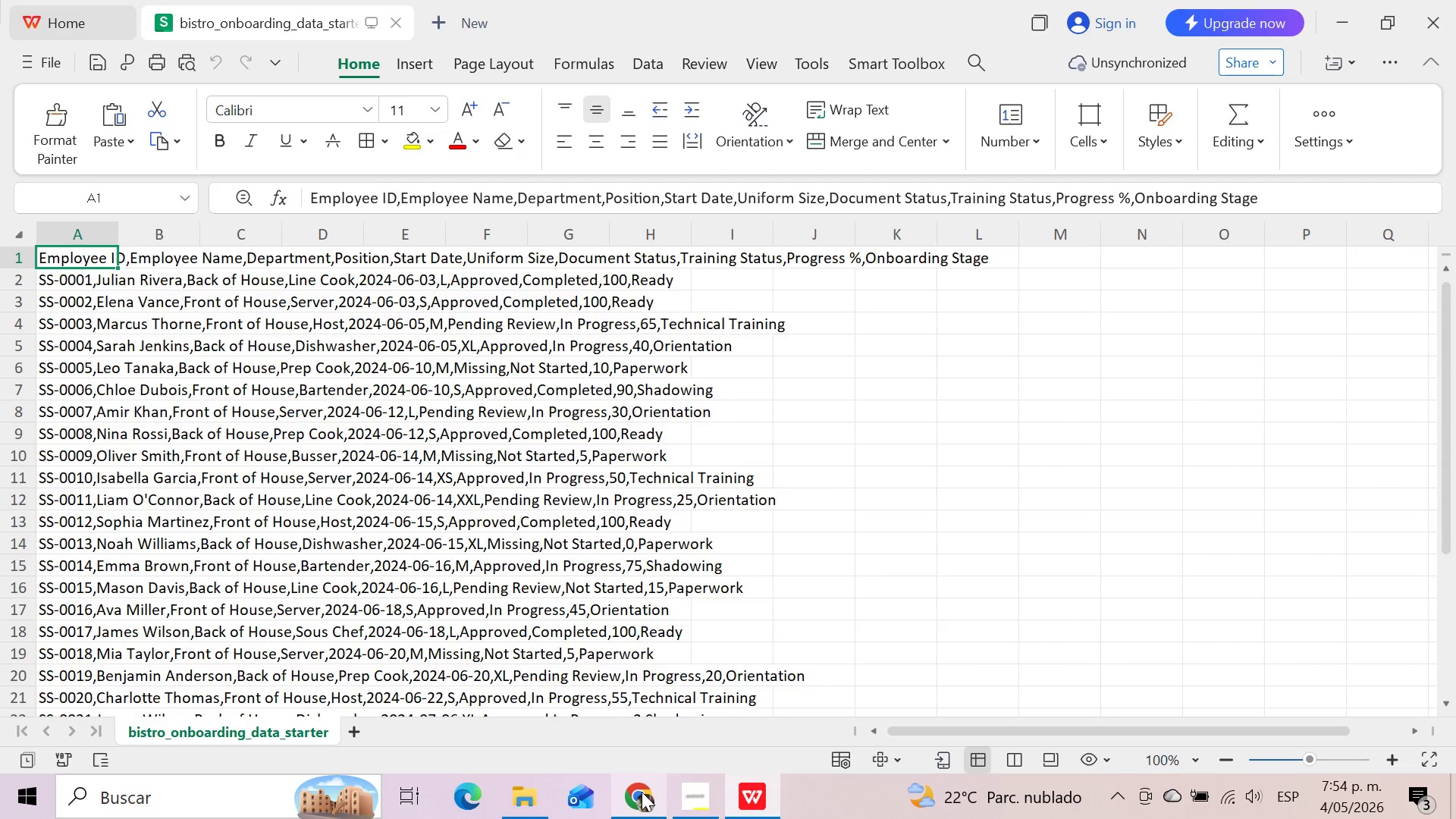 
wait(5.77)
 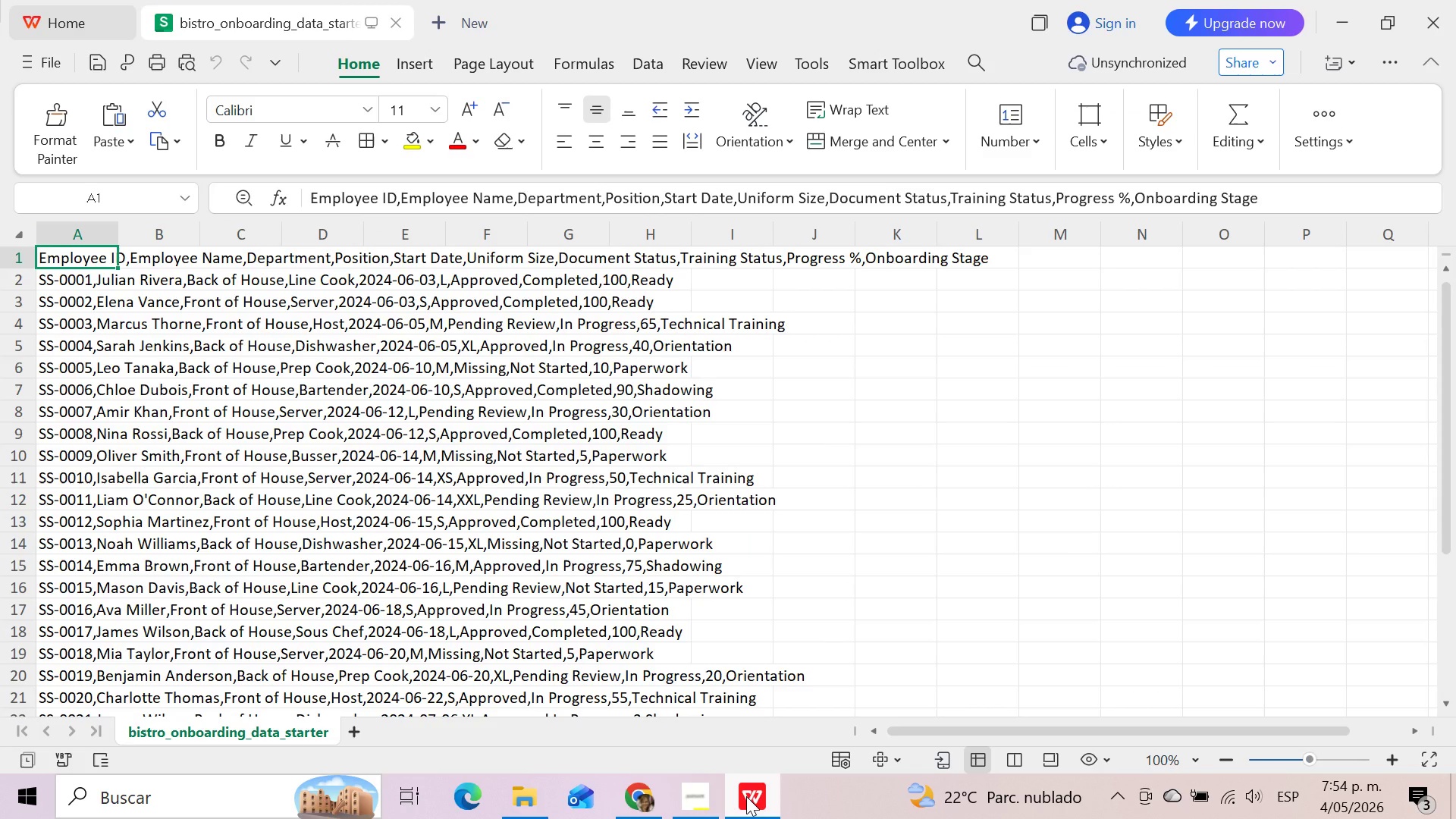 
left_click([874, 304])
 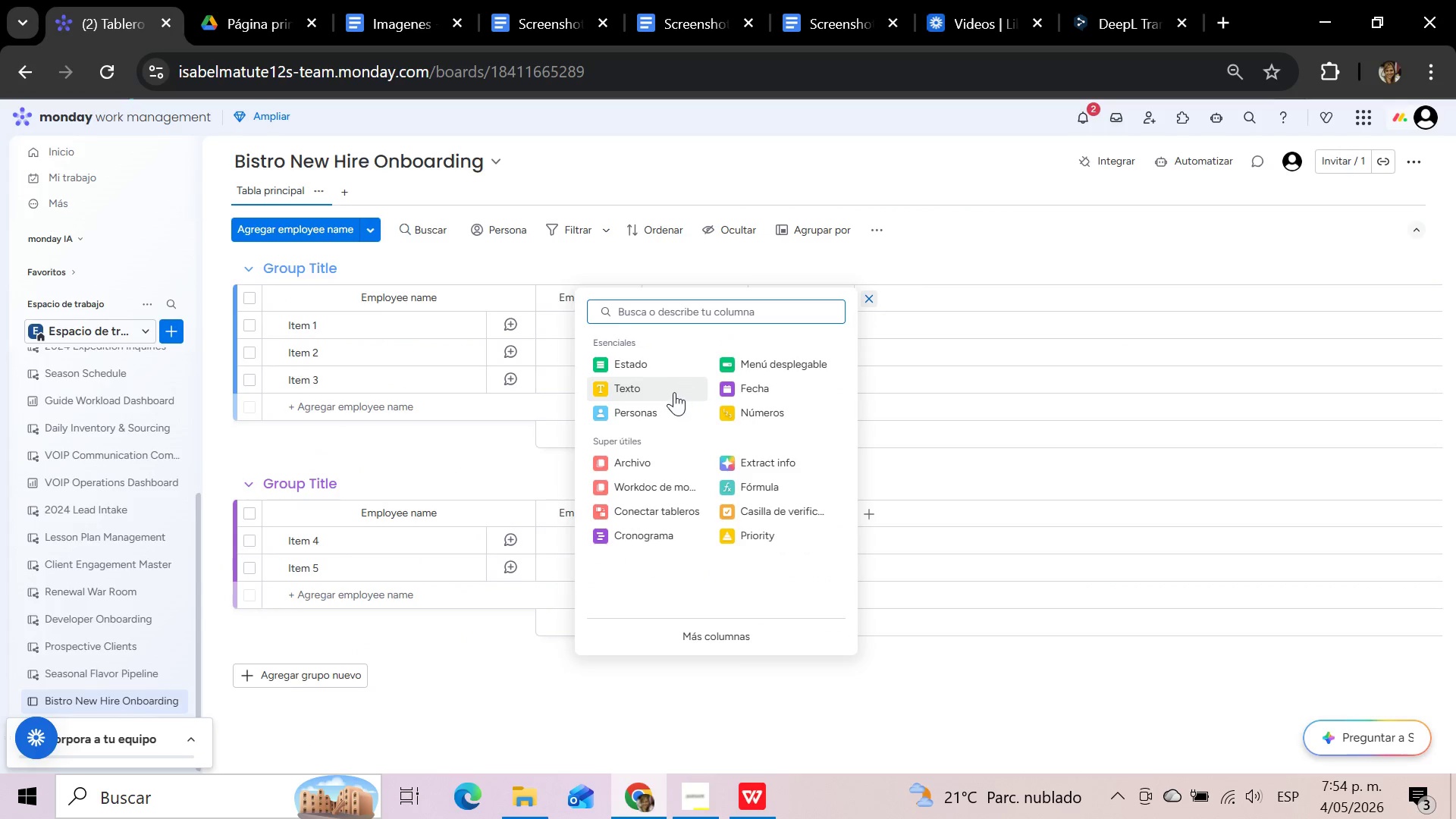 
left_click([748, 393])
 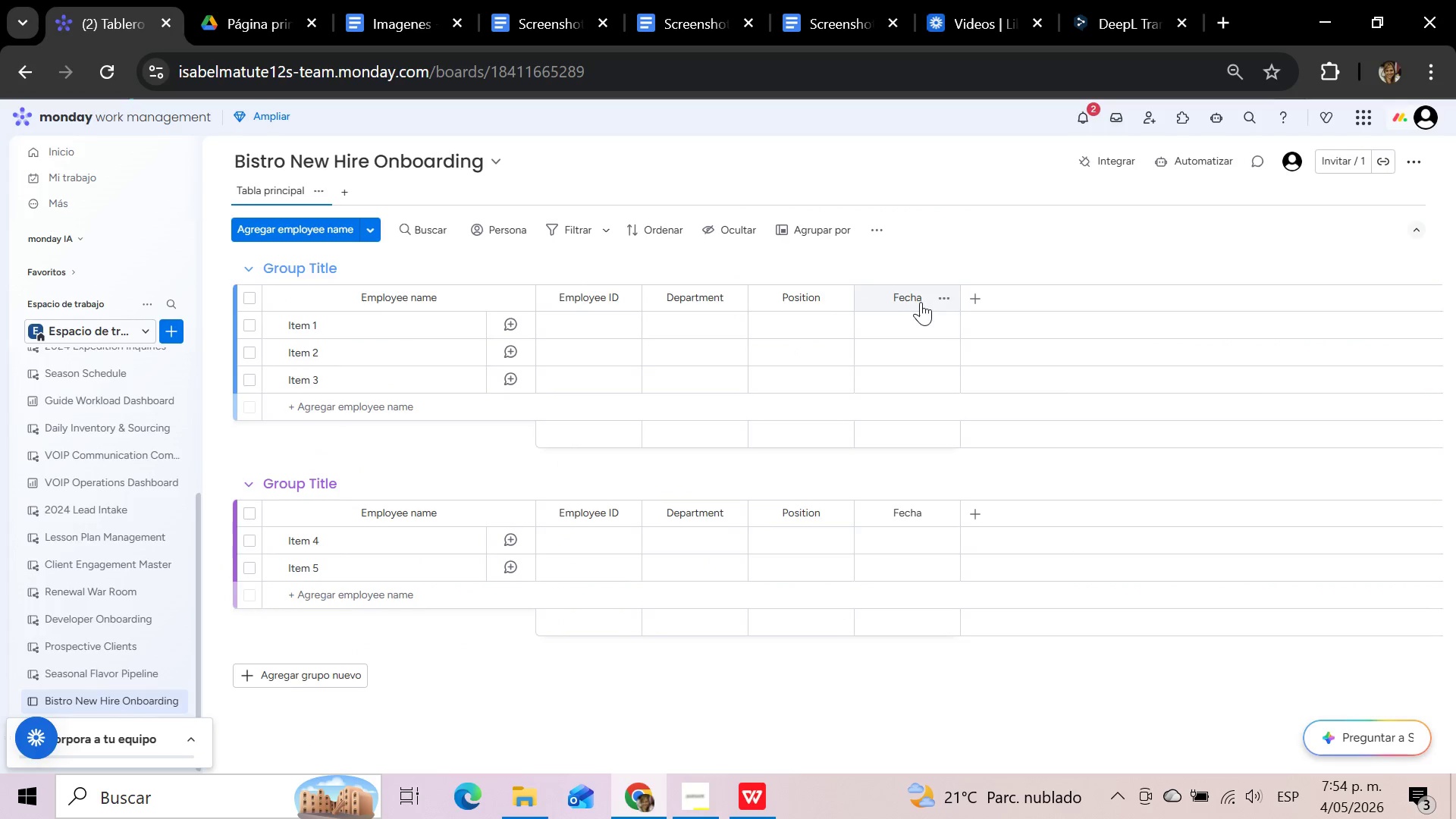 
left_click([921, 302])
 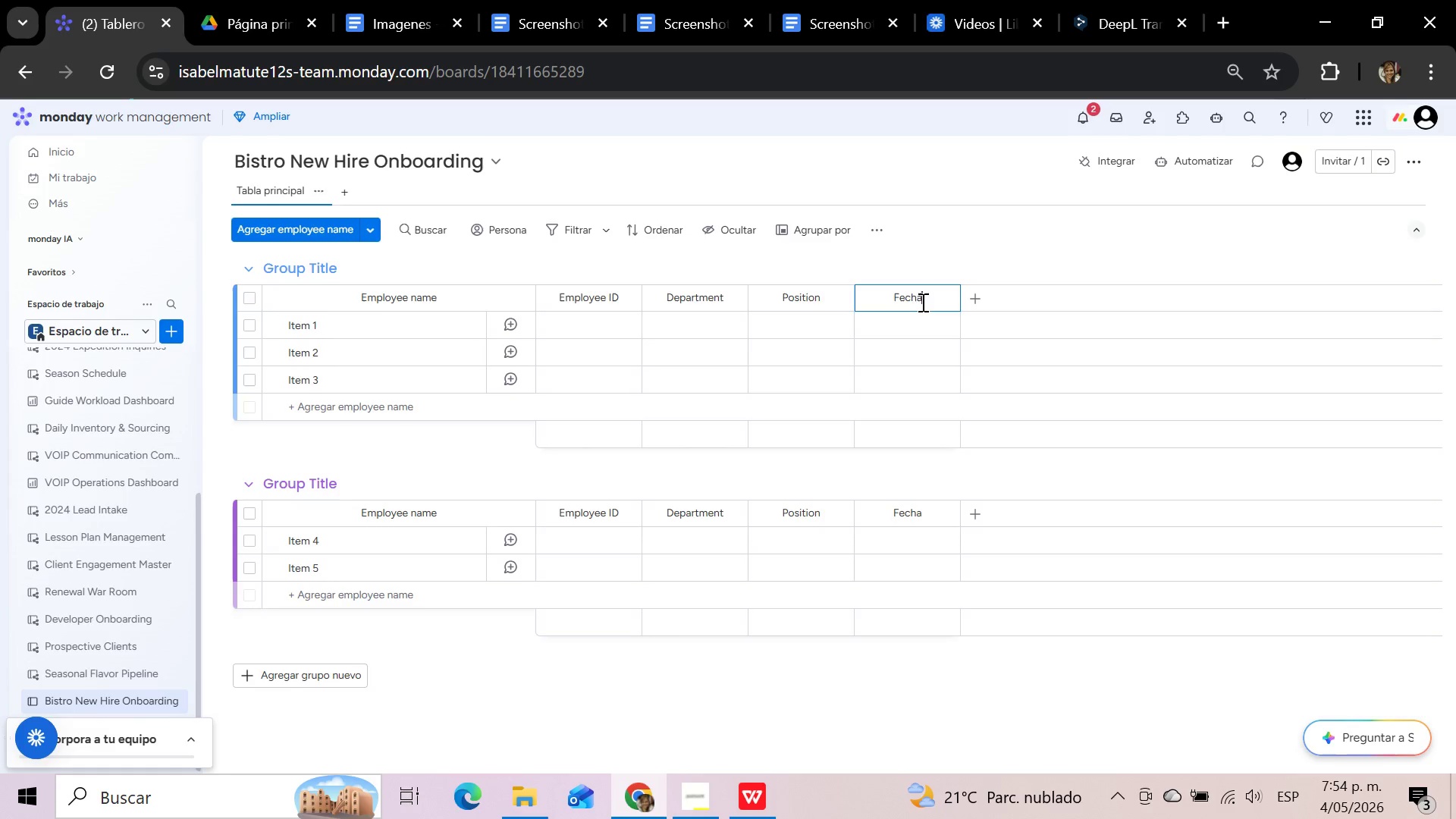 
hold_key(key=Backspace, duration=0.88)
 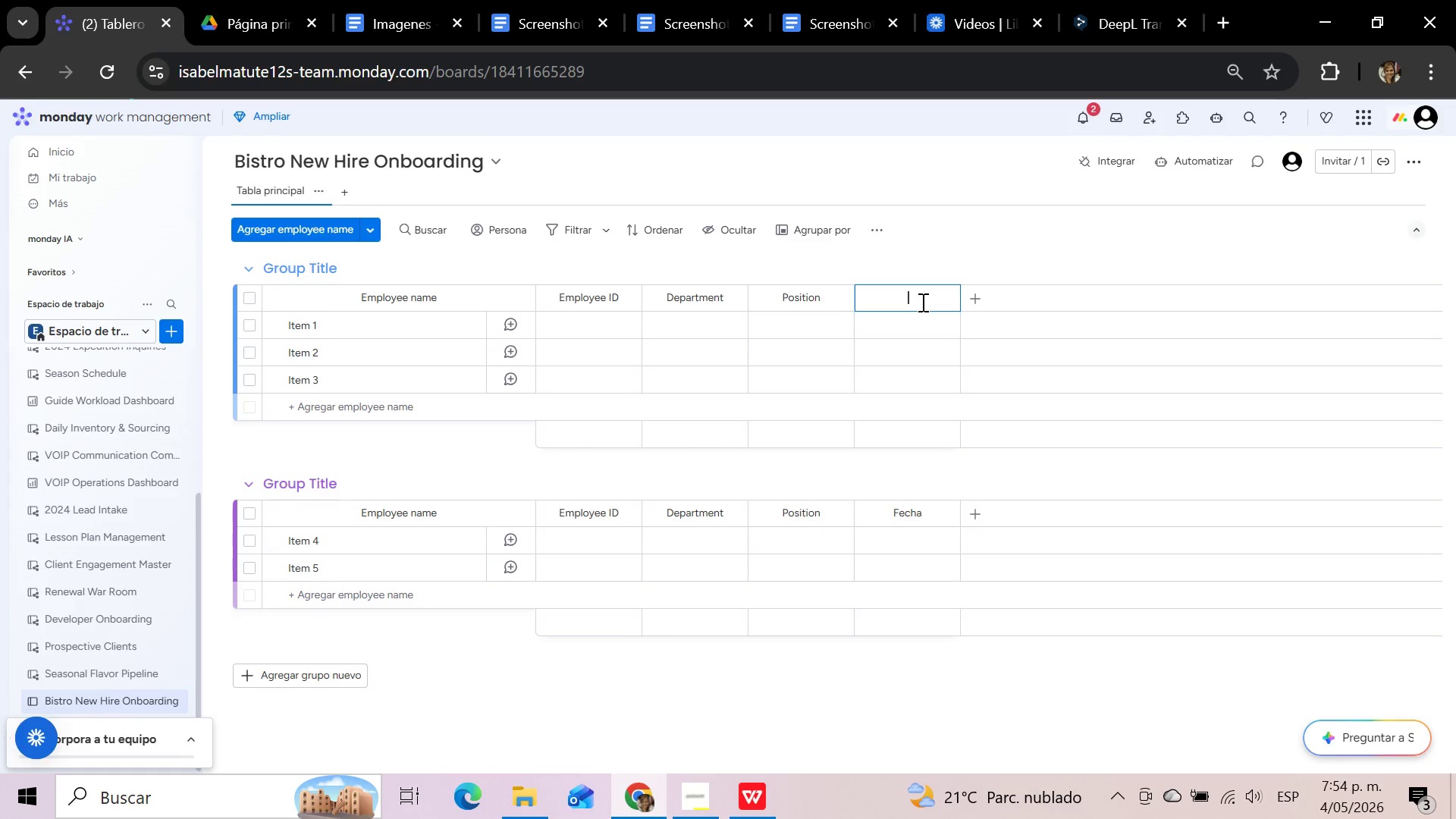 
type(Start Date)
 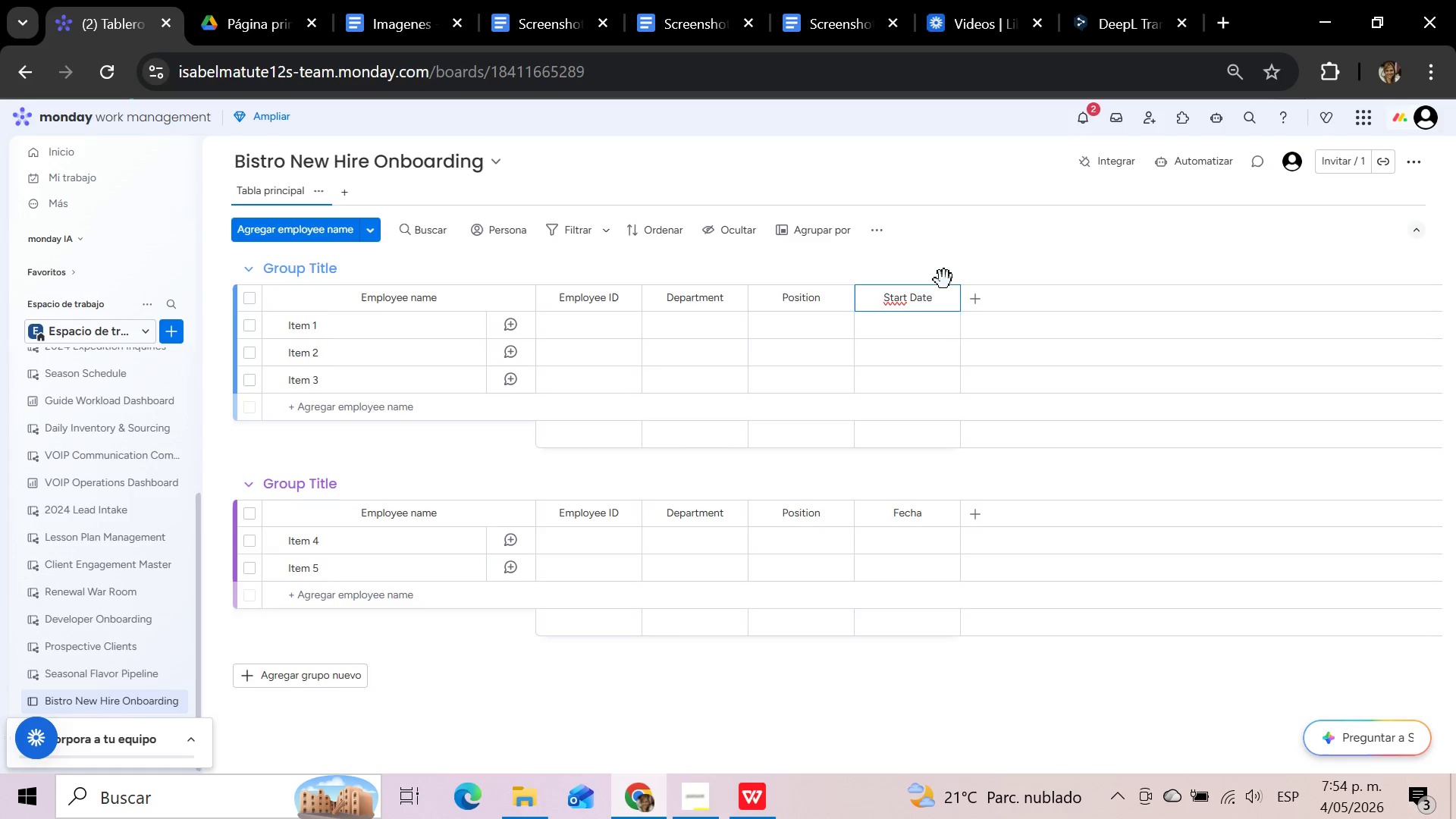 
left_click([949, 270])
 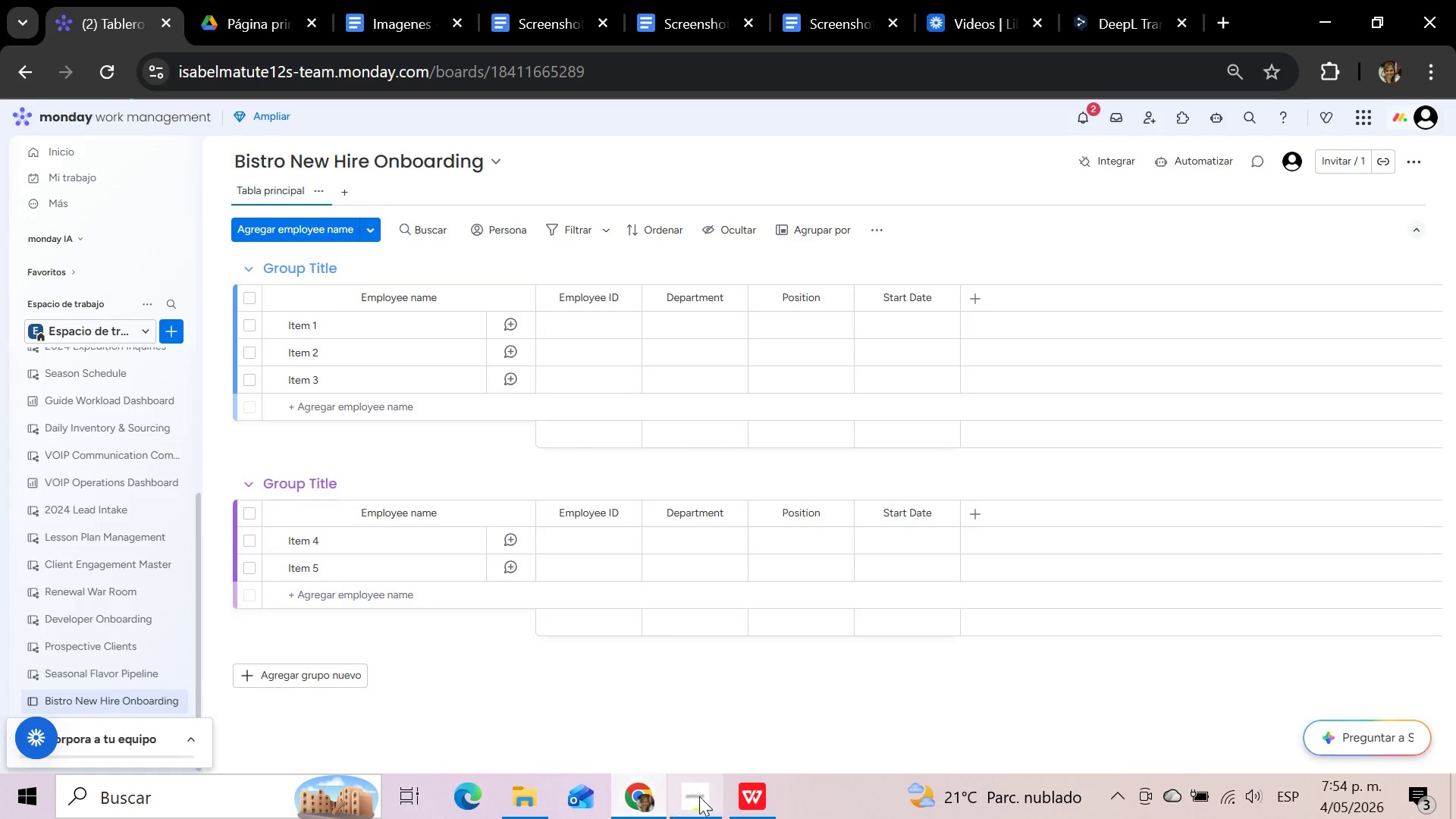 
left_click([758, 803])
 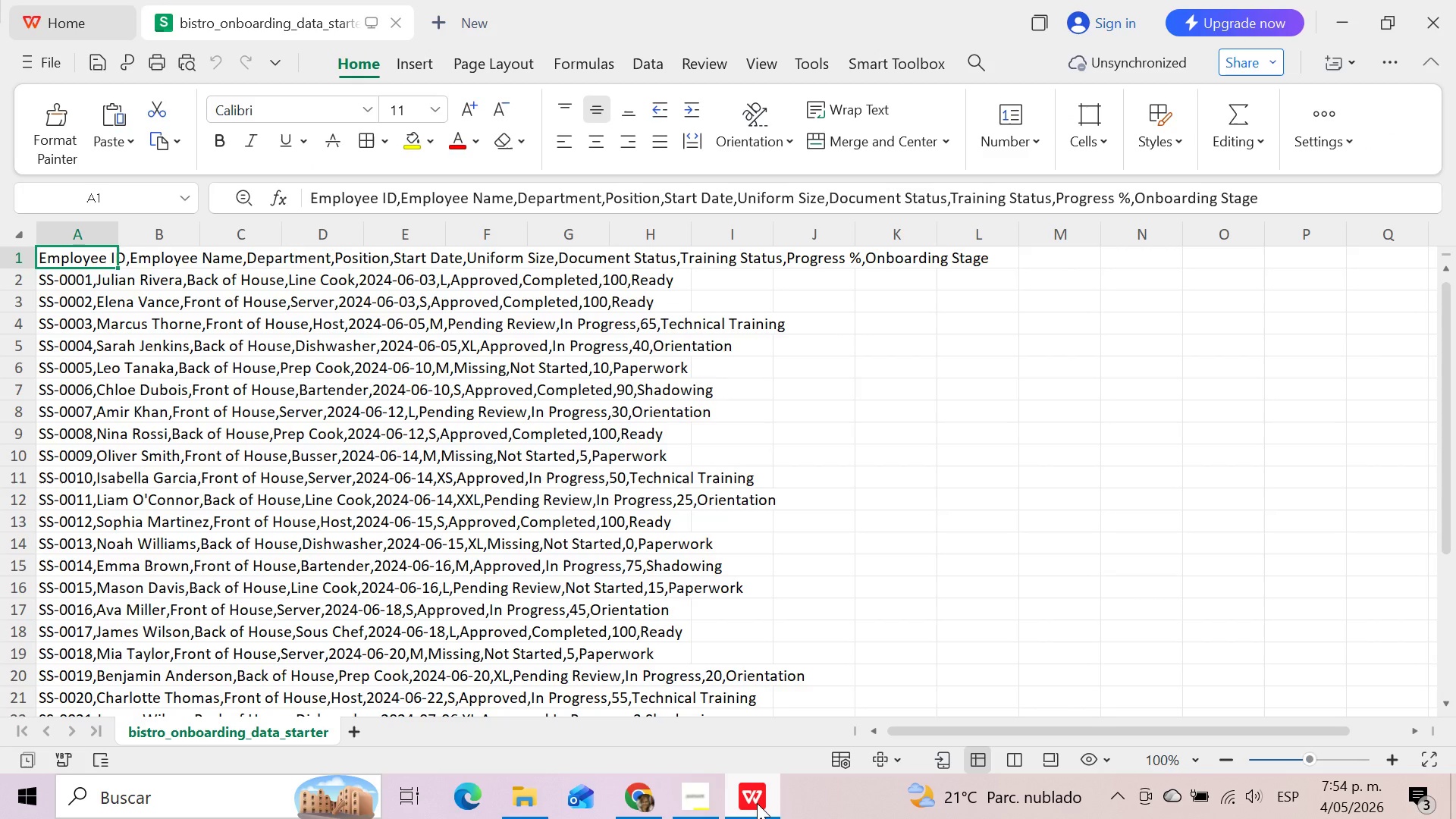 
wait(9.05)
 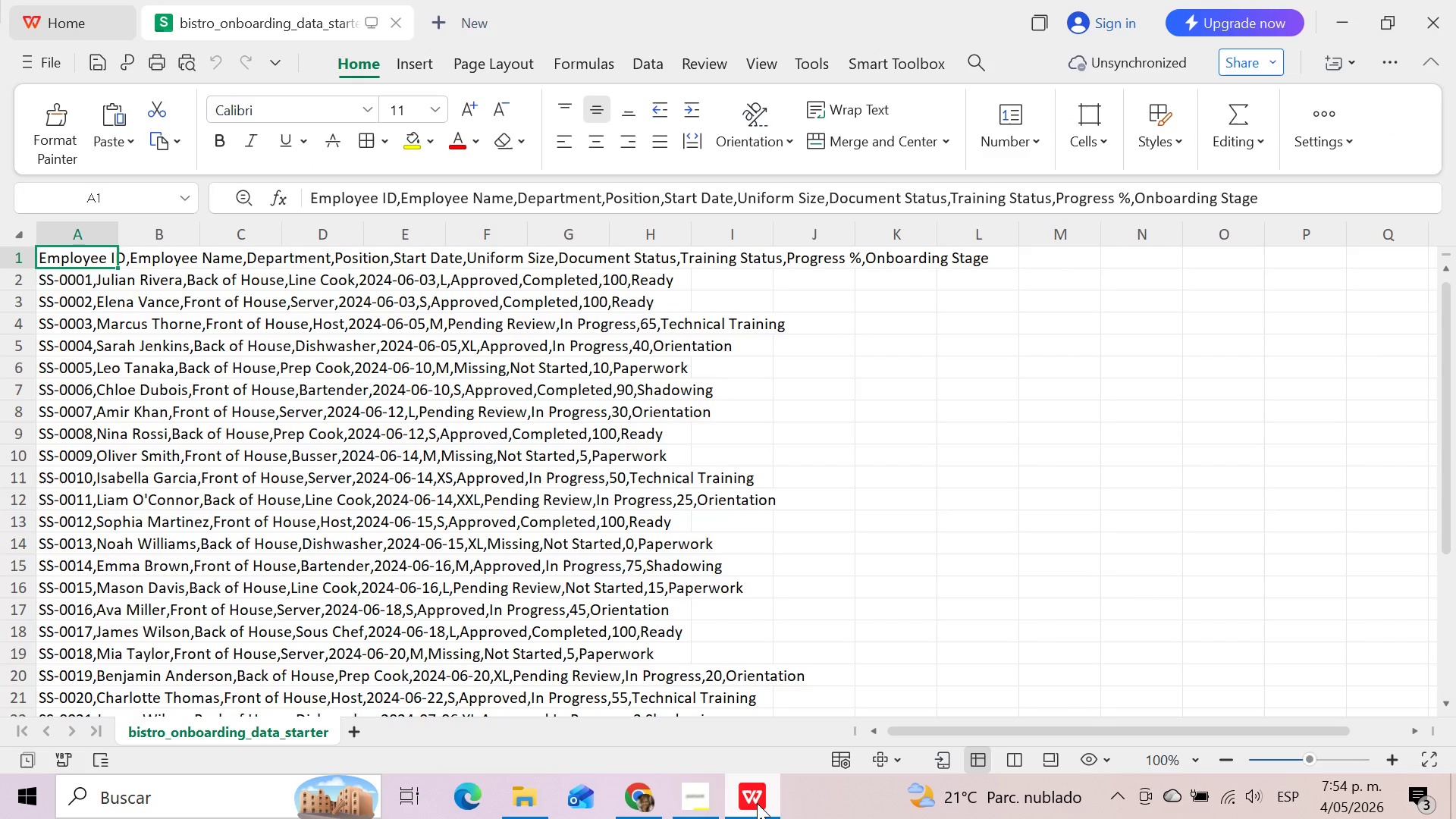 
left_click([757, 803])
 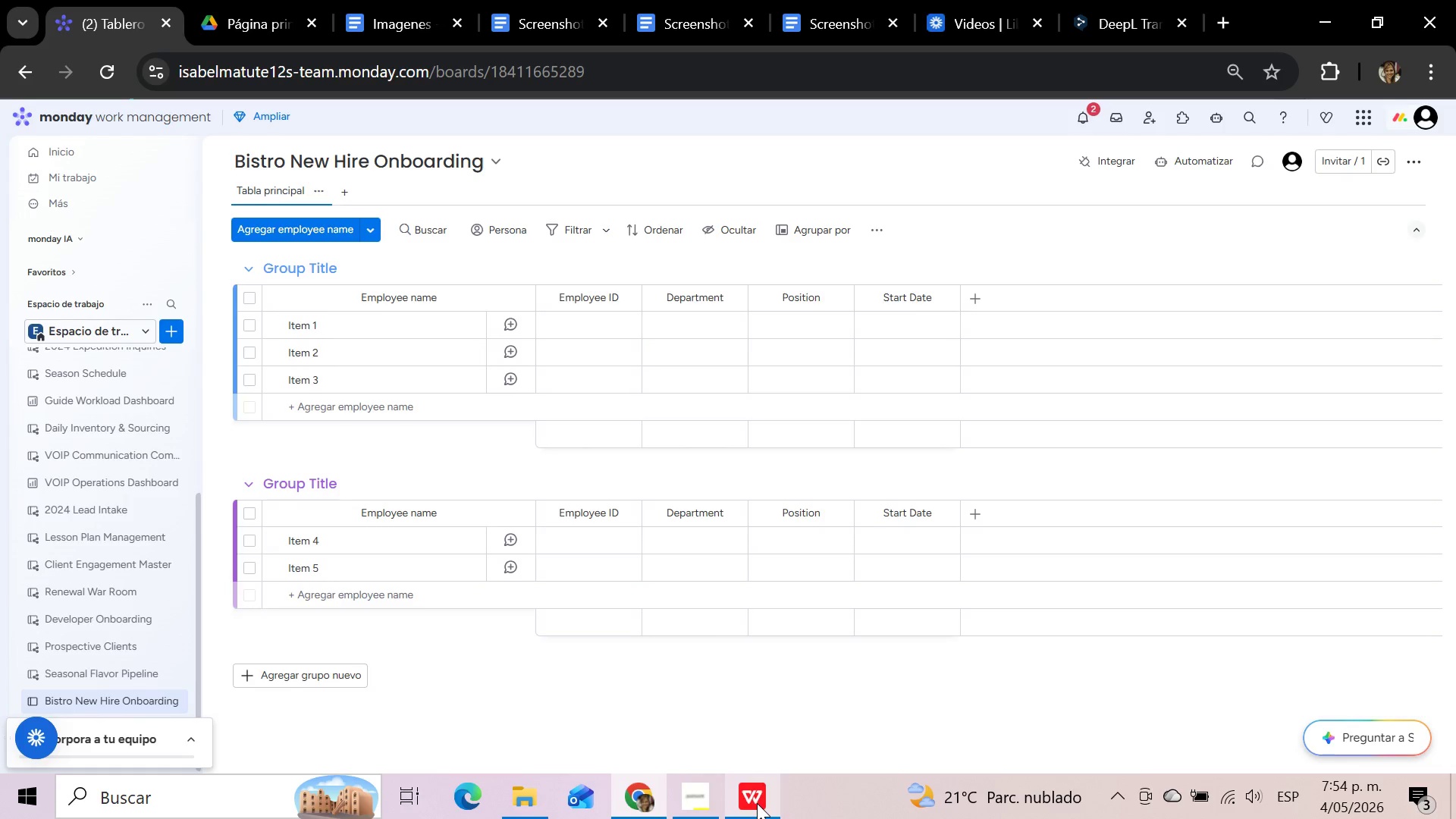 
left_click([976, 297])
 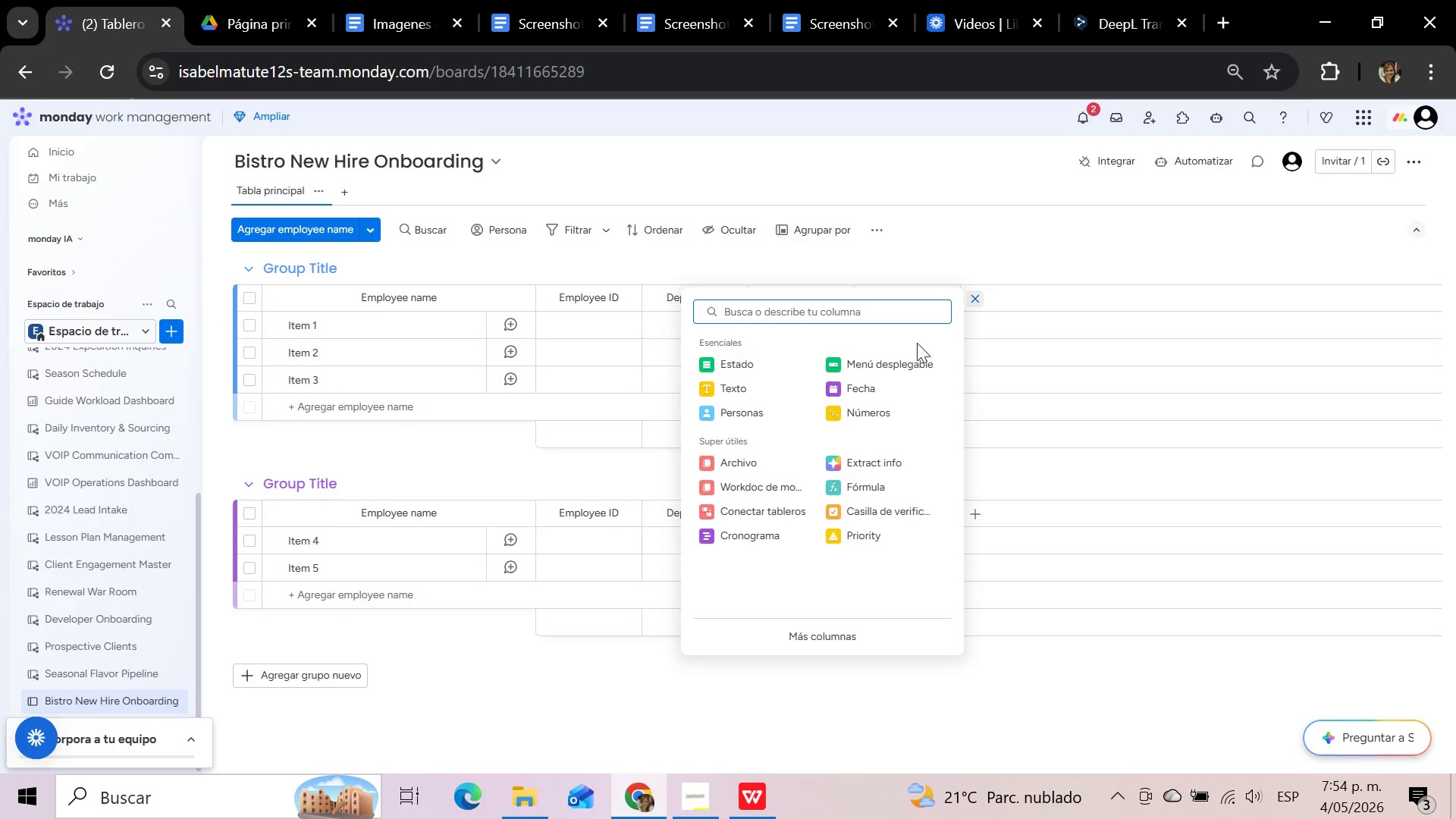 
left_click([907, 353])
 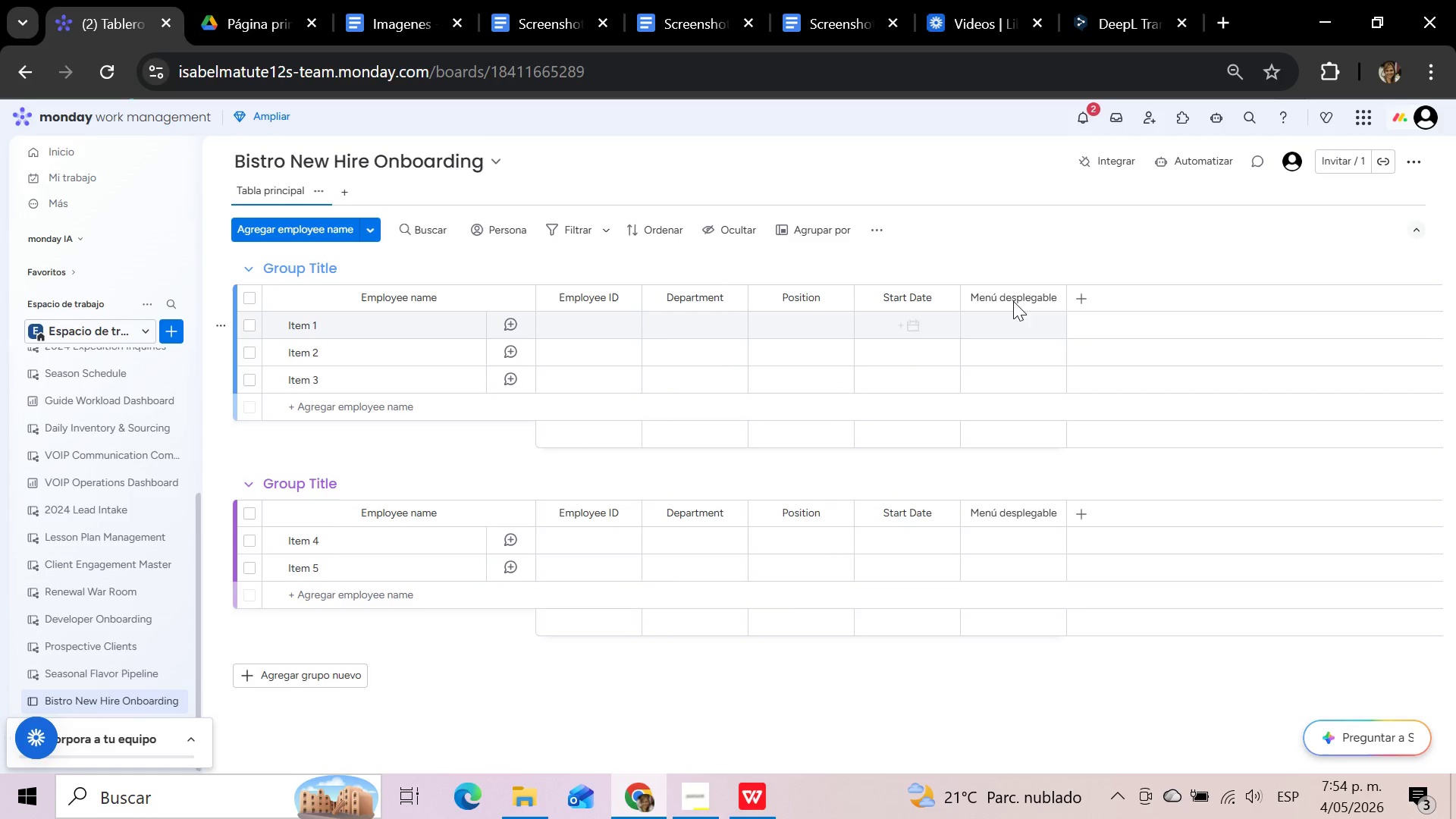 
left_click([1013, 301])